 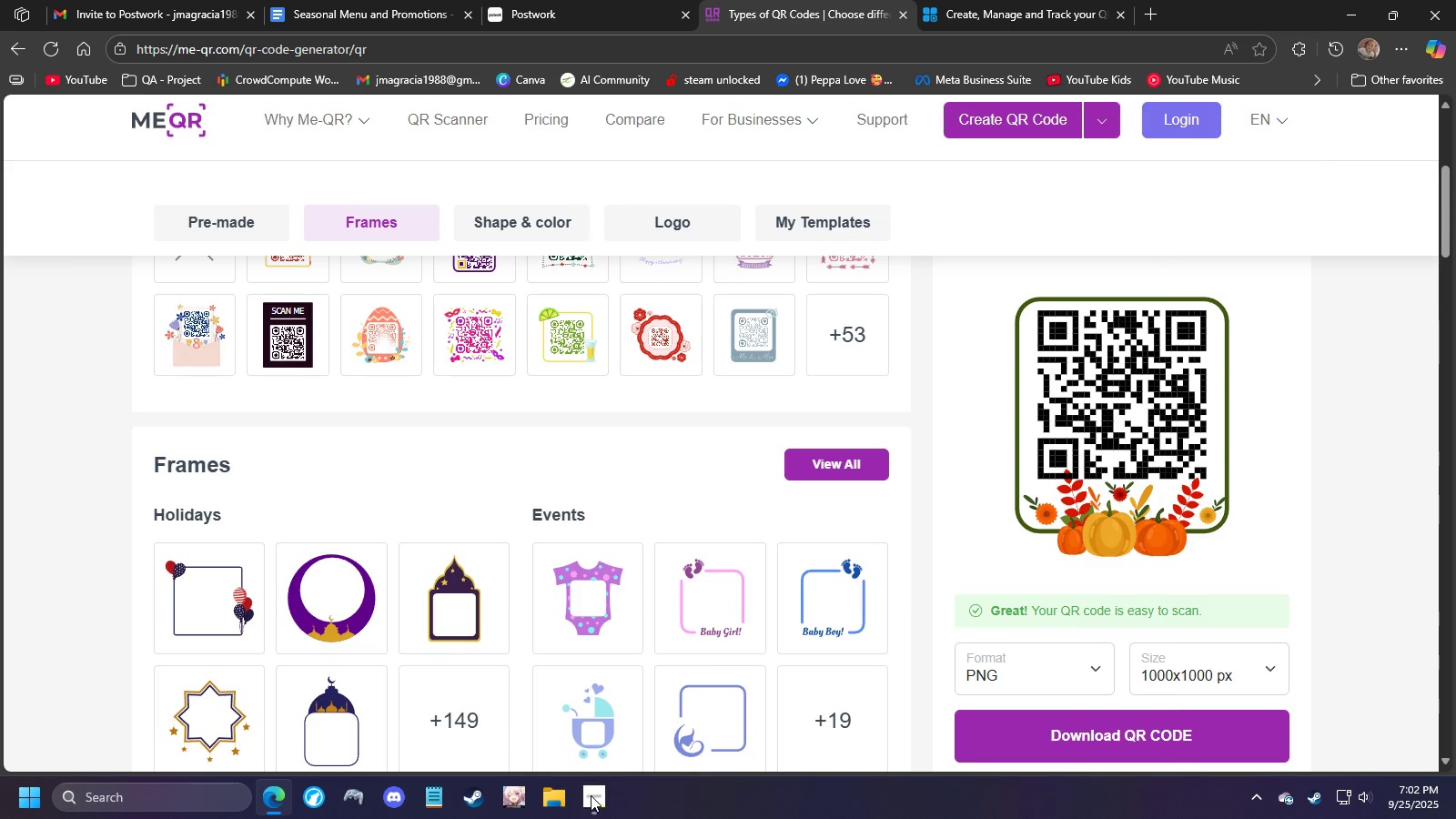 
scroll: coordinate [684, 489], scroll_direction: down, amount: 9.0
 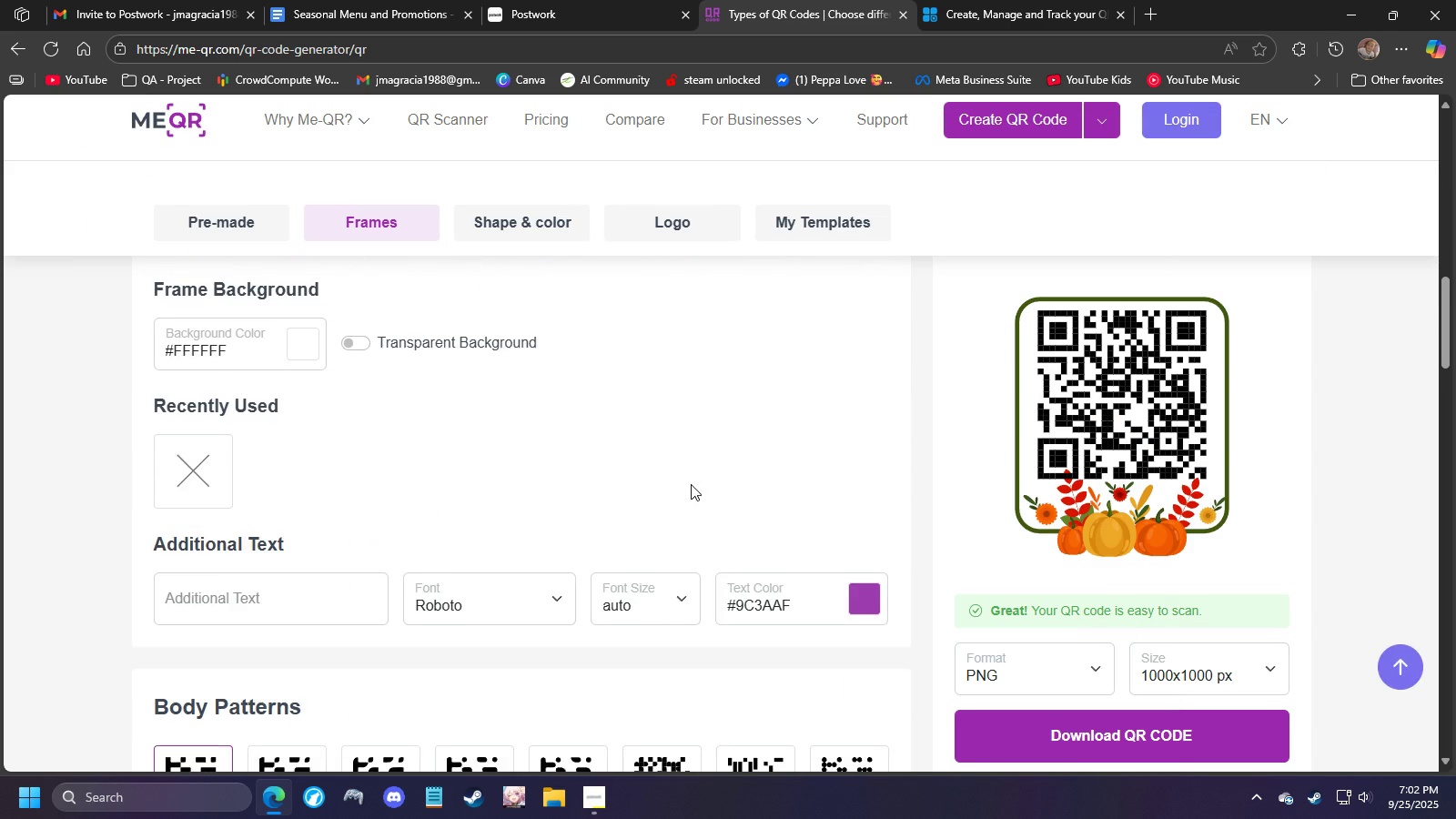 
scroll: coordinate [691, 484], scroll_direction: up, amount: 3.0
 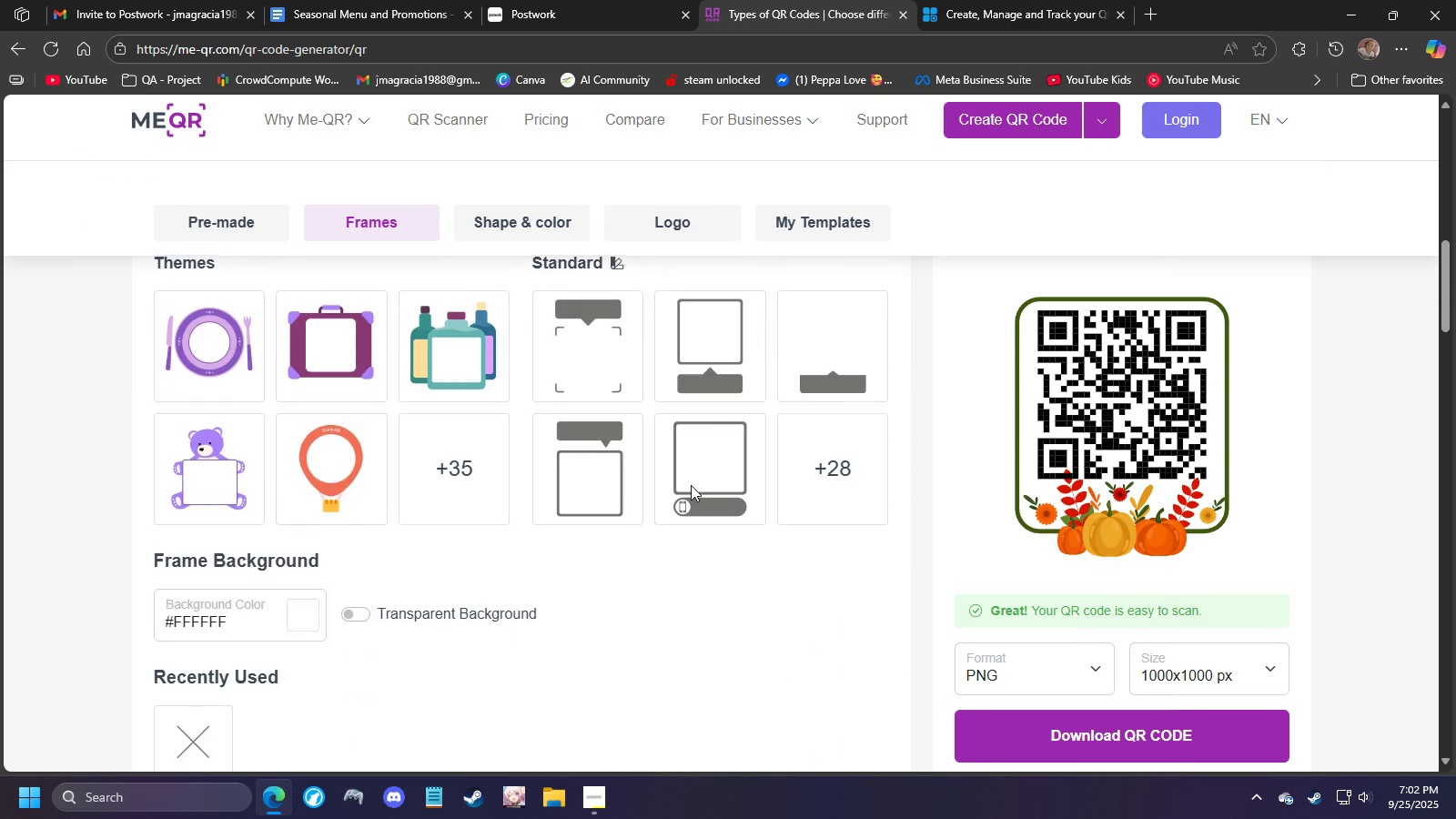 
scroll: coordinate [691, 485], scroll_direction: down, amount: 3.0
 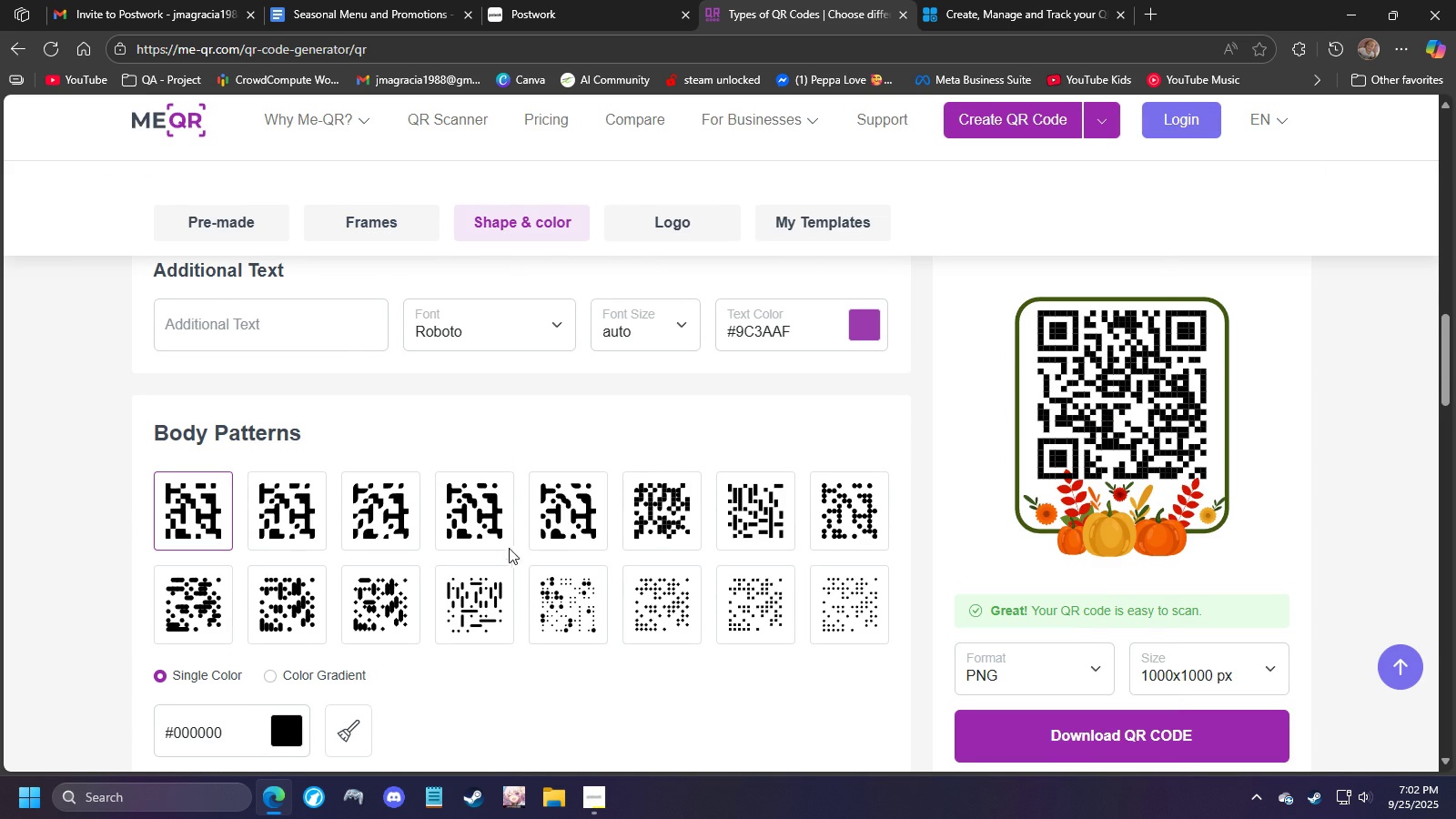 
wait(5.14)
 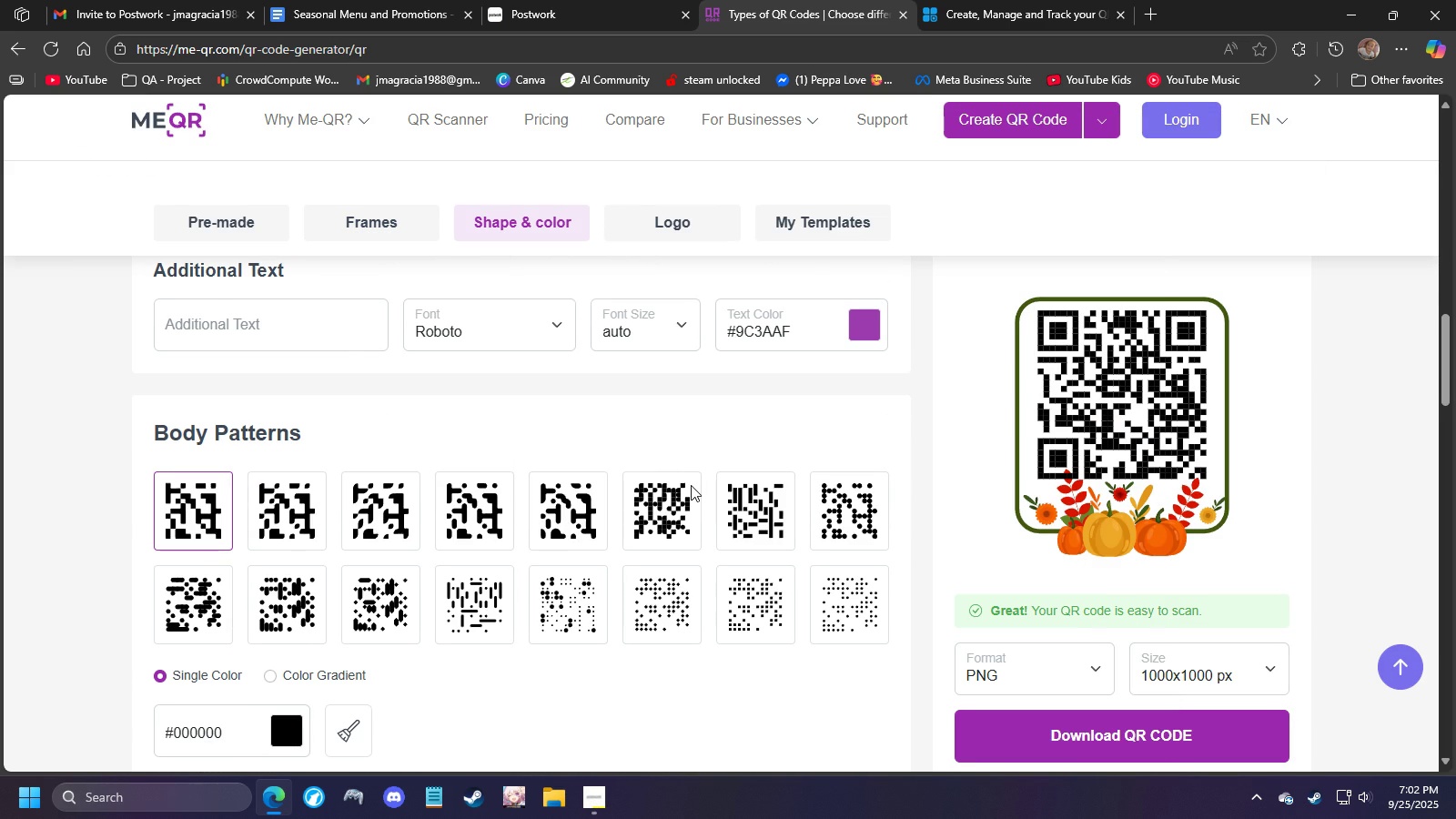 
left_click([564, 607])
 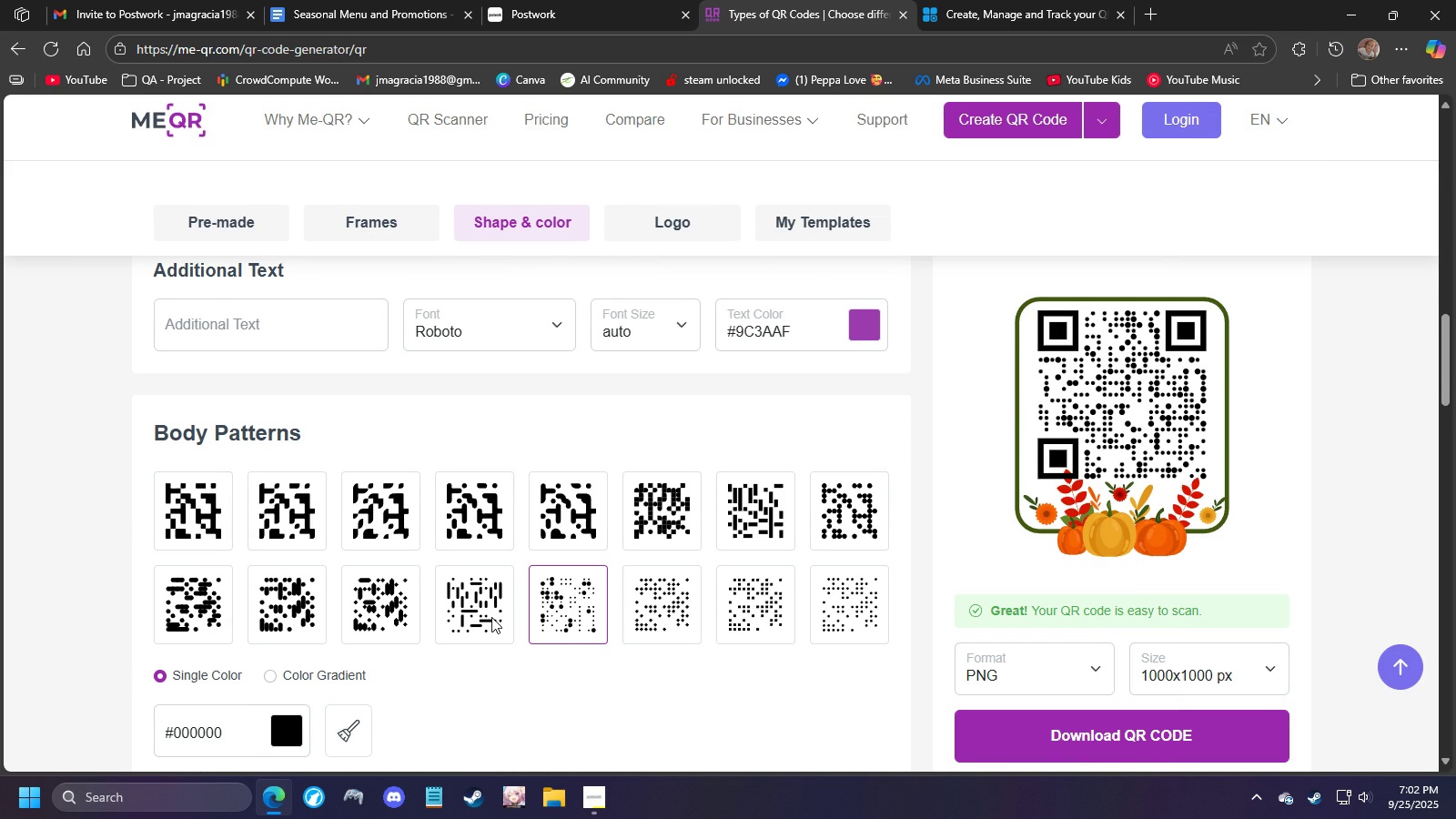 
scroll: coordinate [483, 539], scroll_direction: down, amount: 6.0
 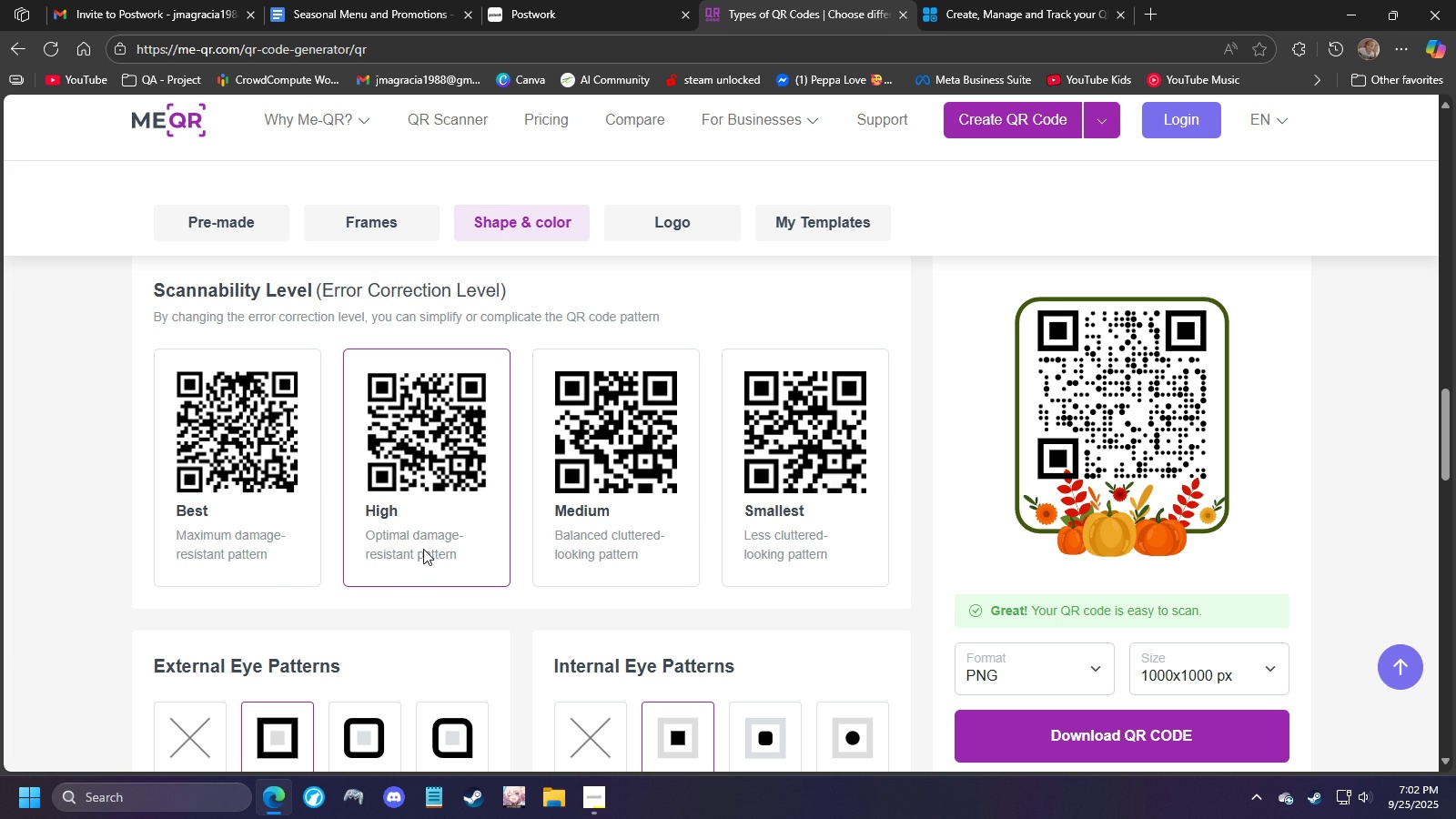 
left_click([281, 557])
 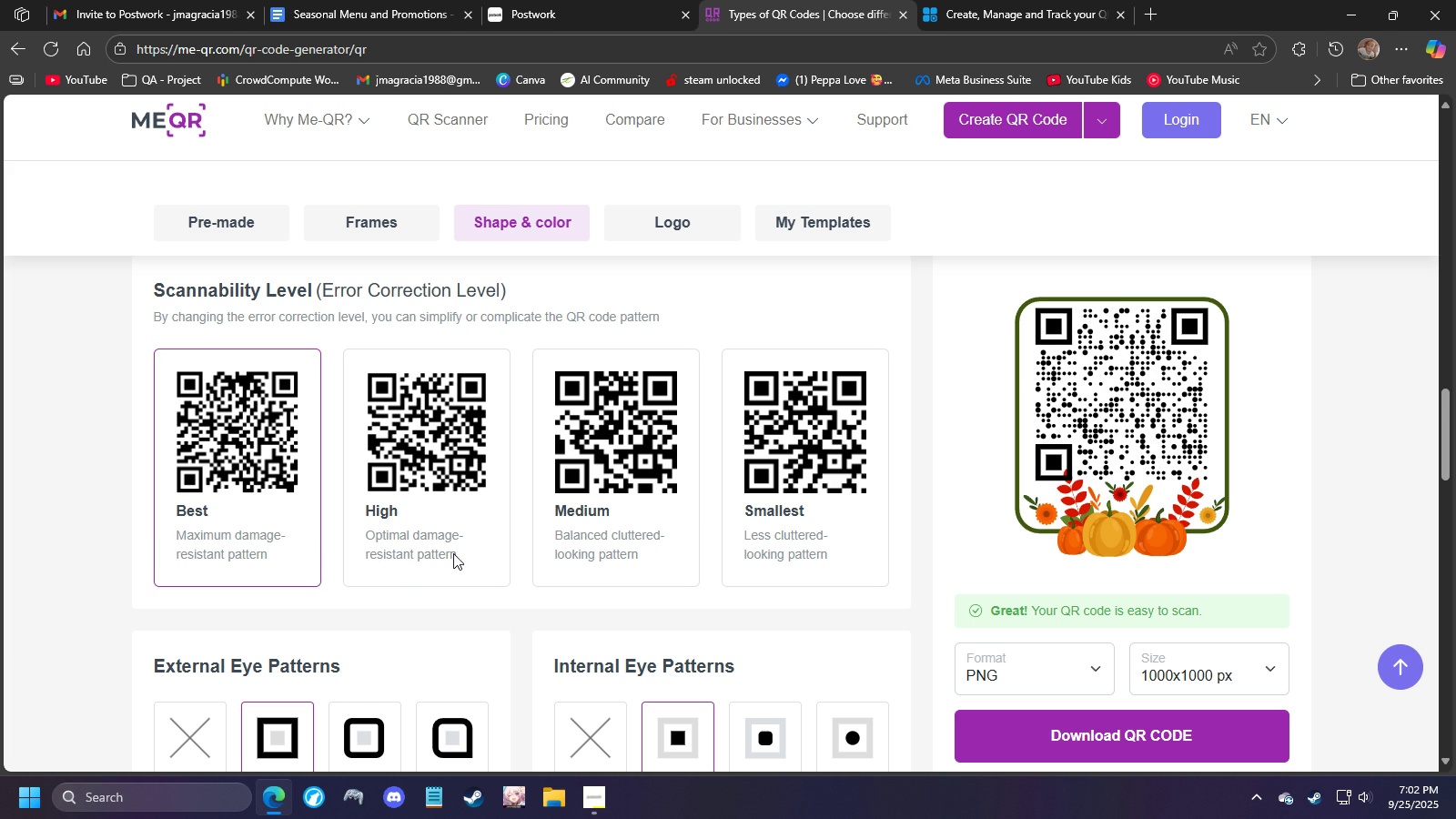 
wait(6.49)
 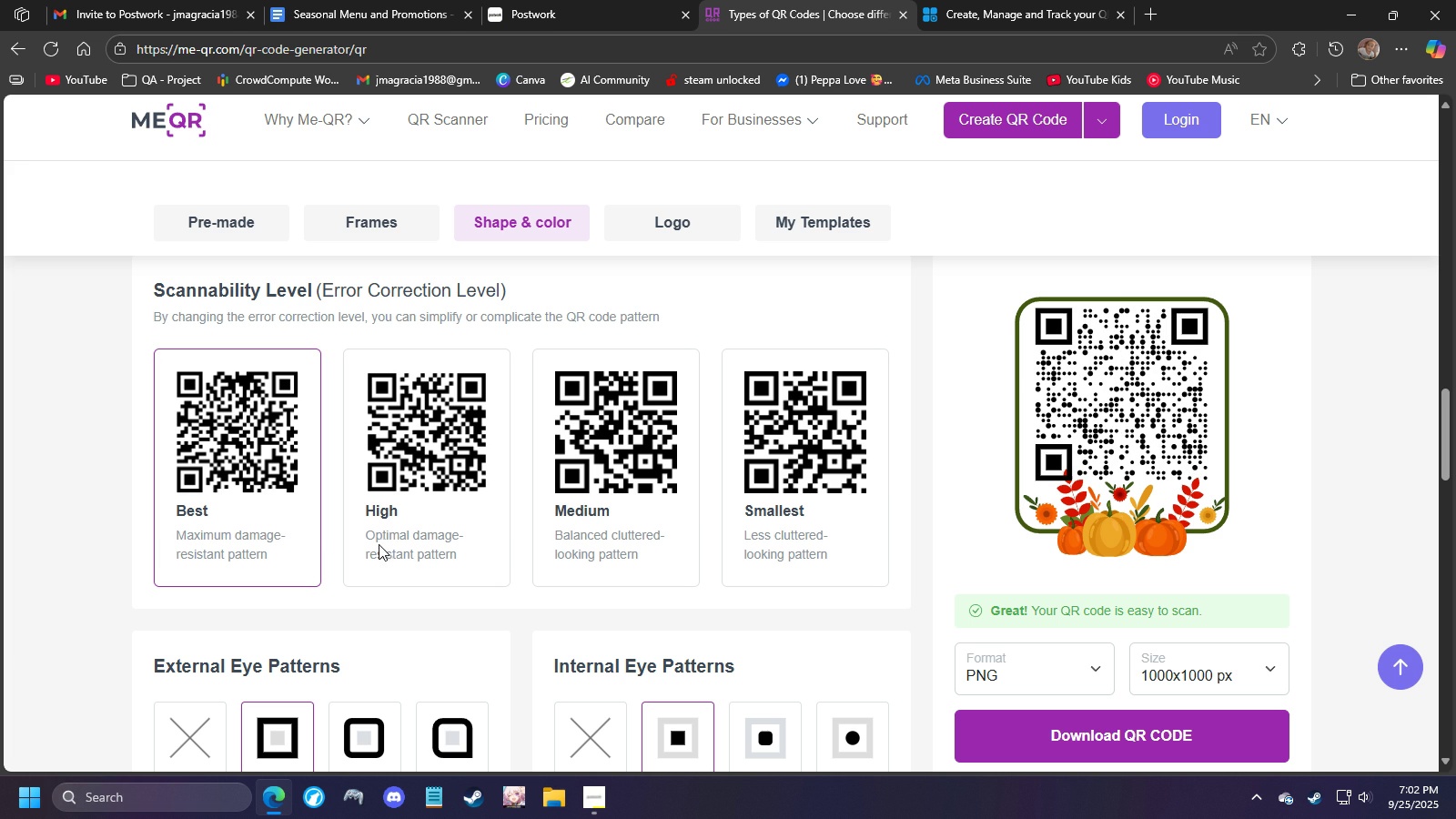 
scroll: coordinate [431, 554], scroll_direction: down, amount: 4.0
 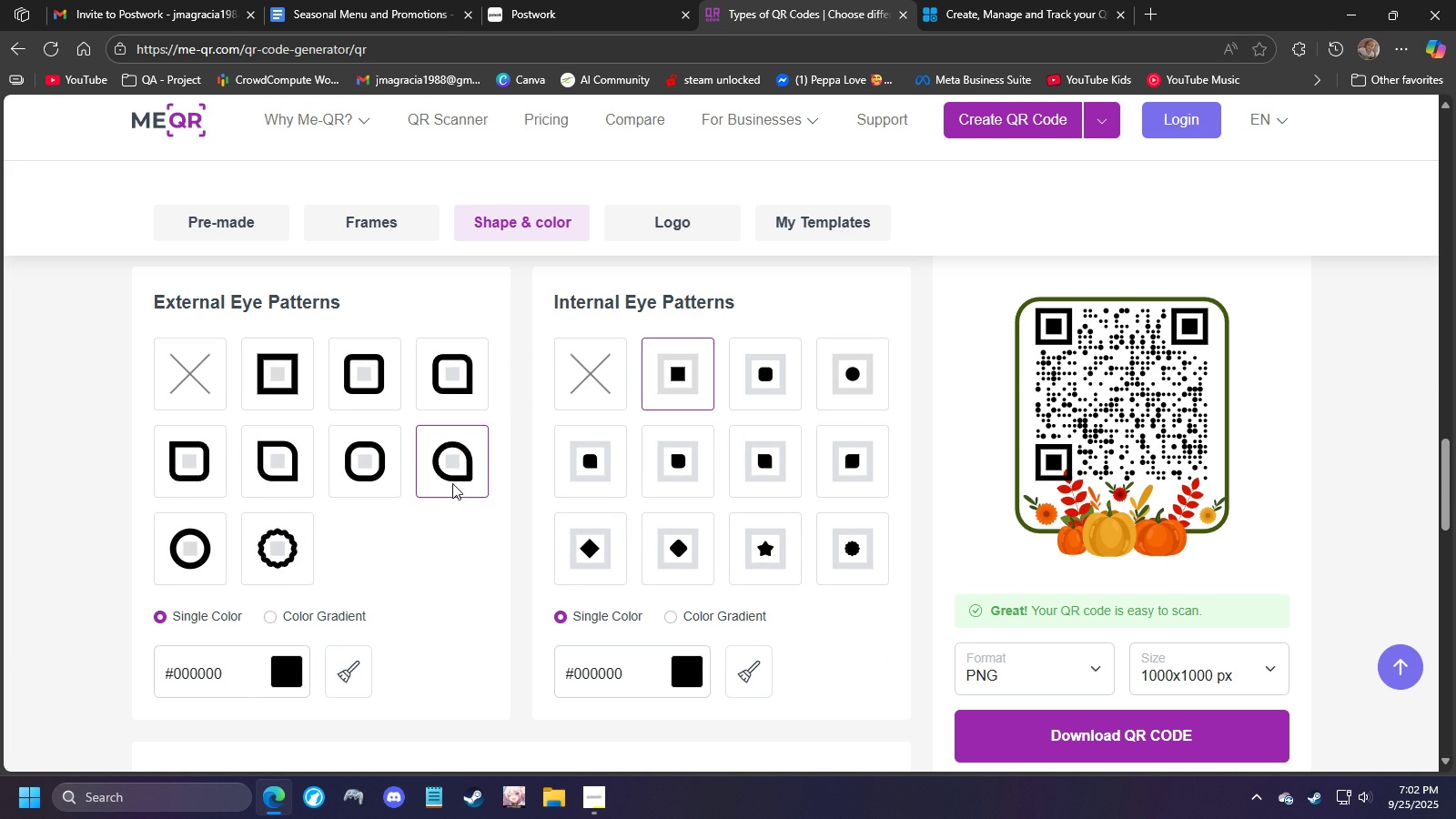 
left_click([452, 483])
 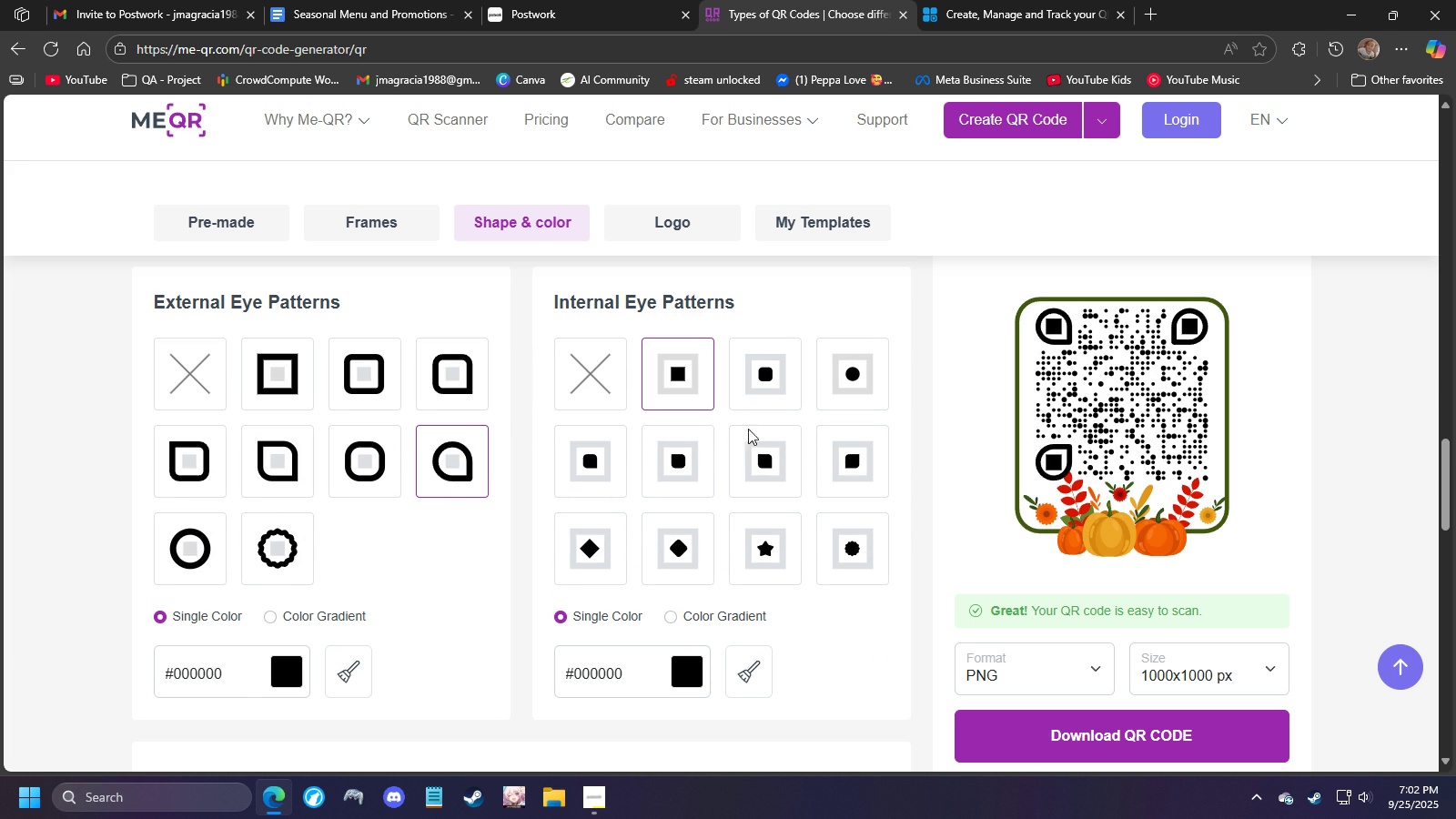 
left_click([837, 389])
 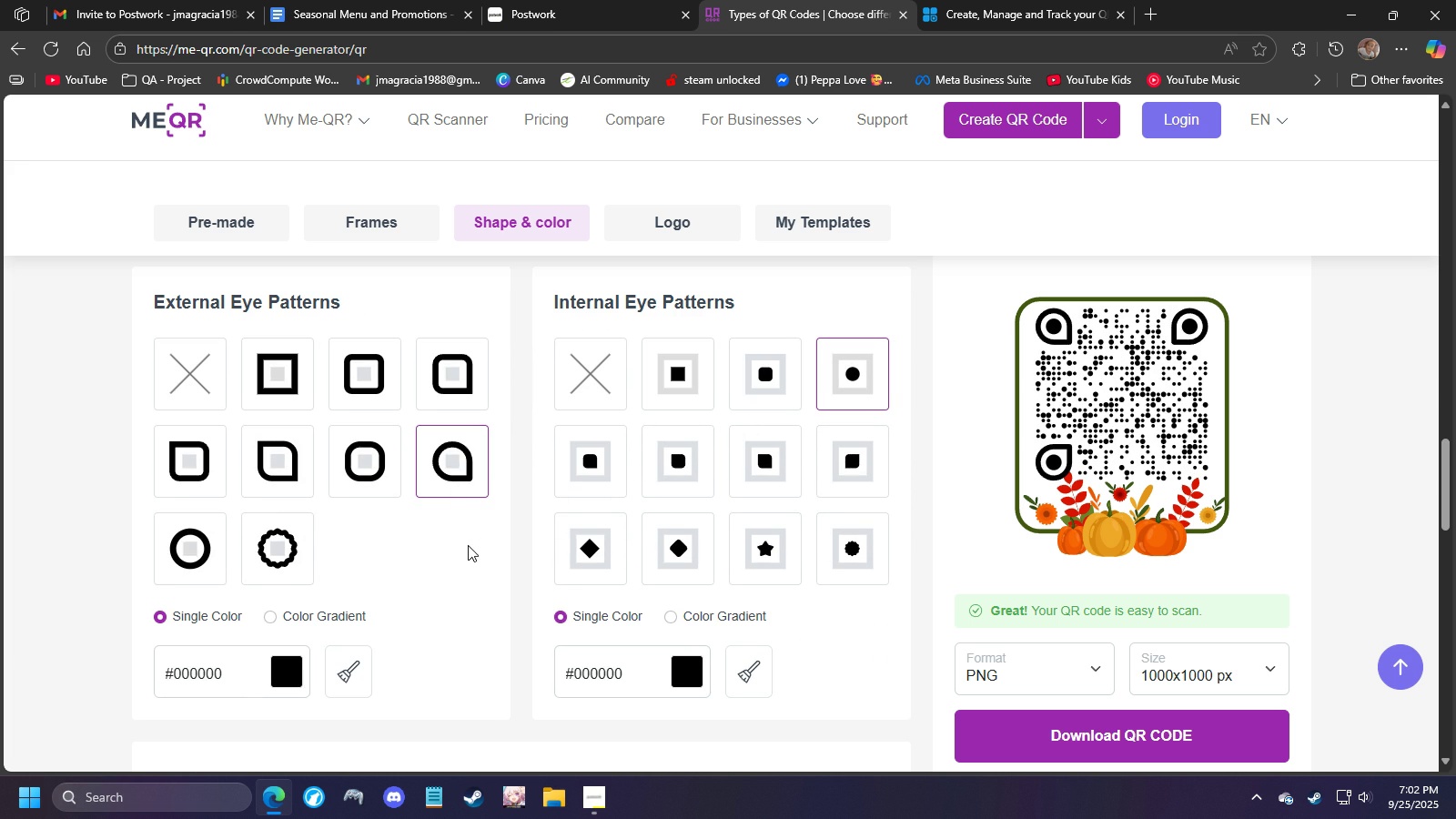 
scroll: coordinate [566, 558], scroll_direction: down, amount: 14.0
 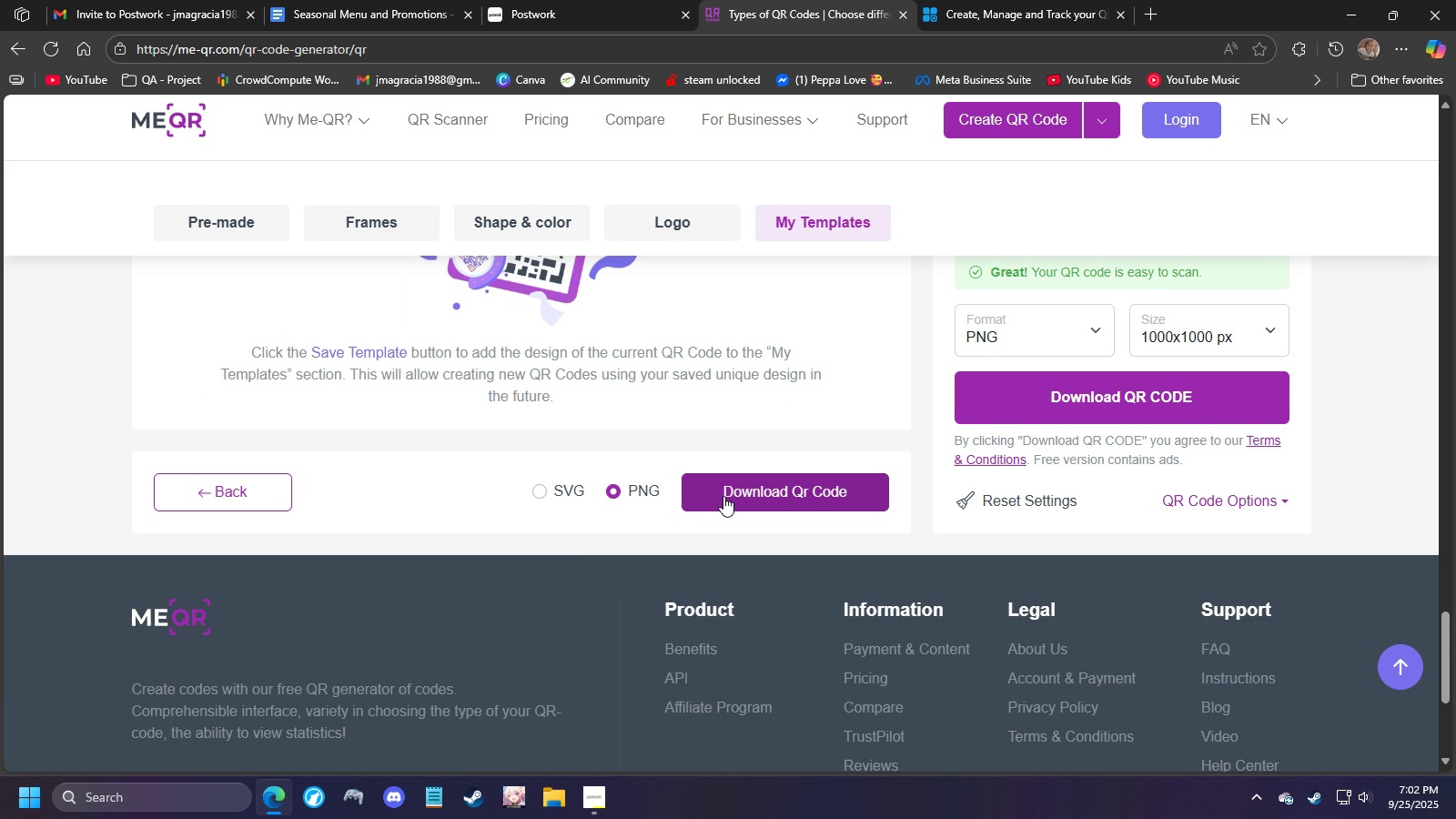 
wait(6.27)
 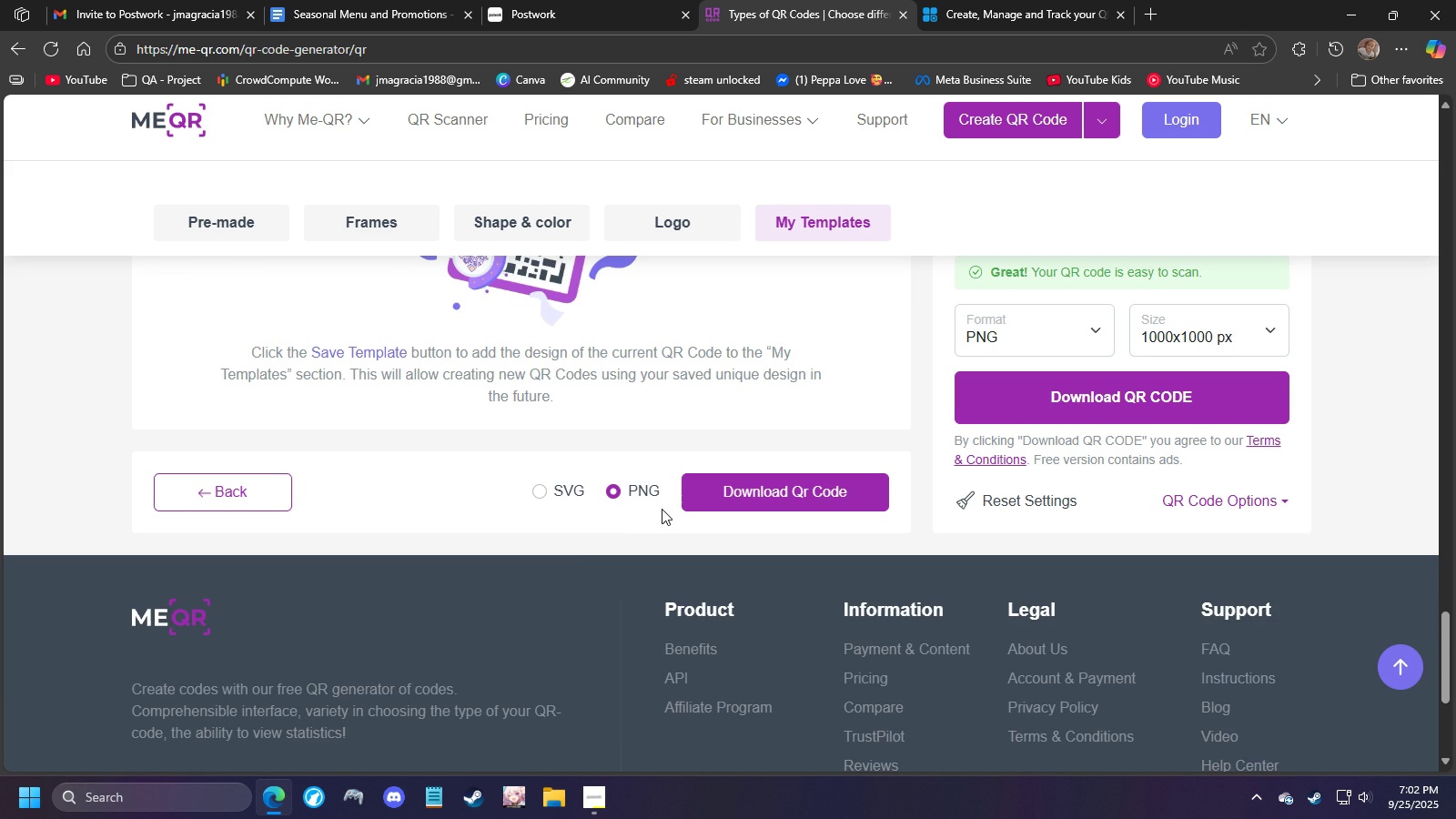 
left_click([1071, 384])
 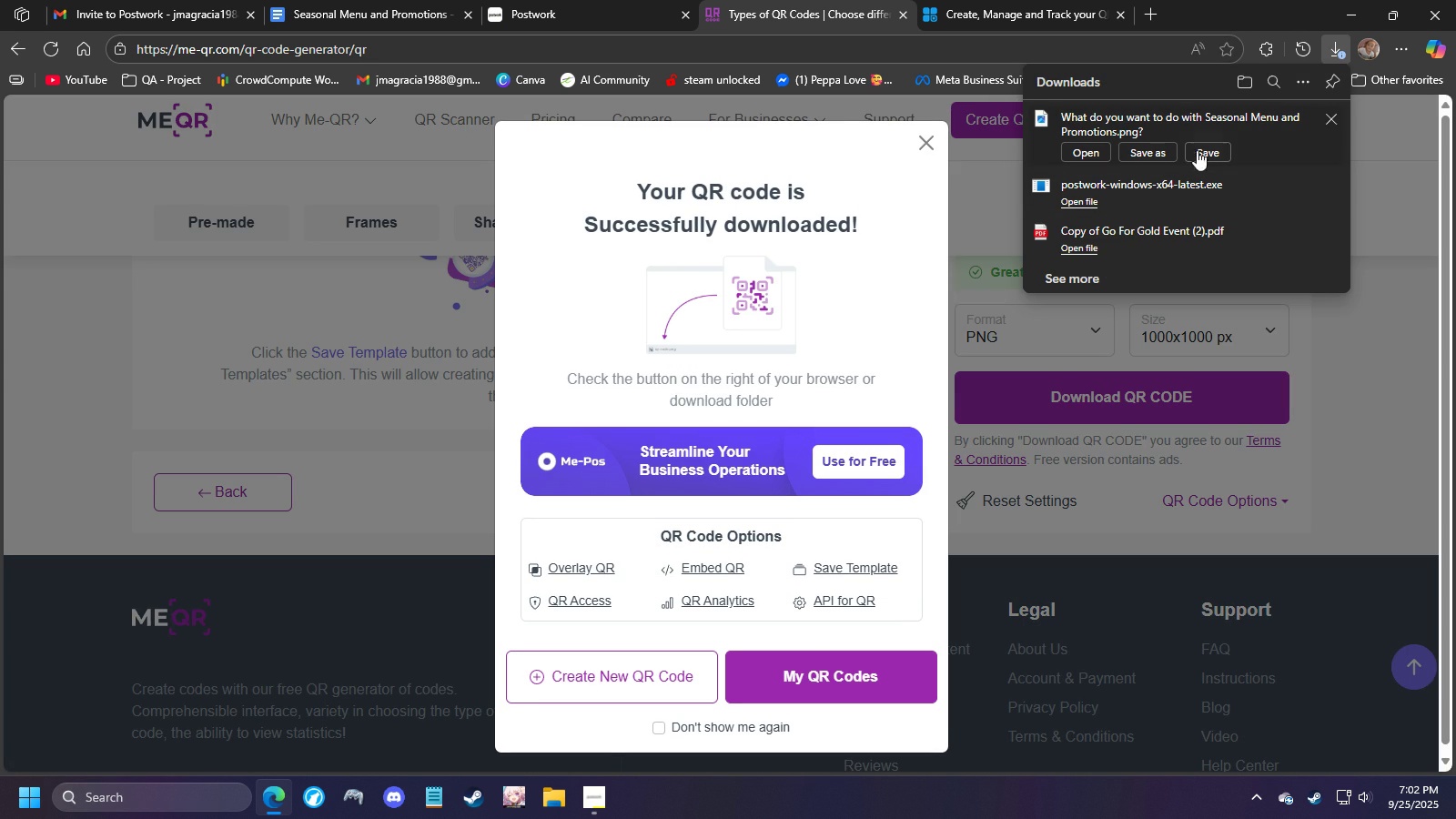 
left_click([1218, 146])
 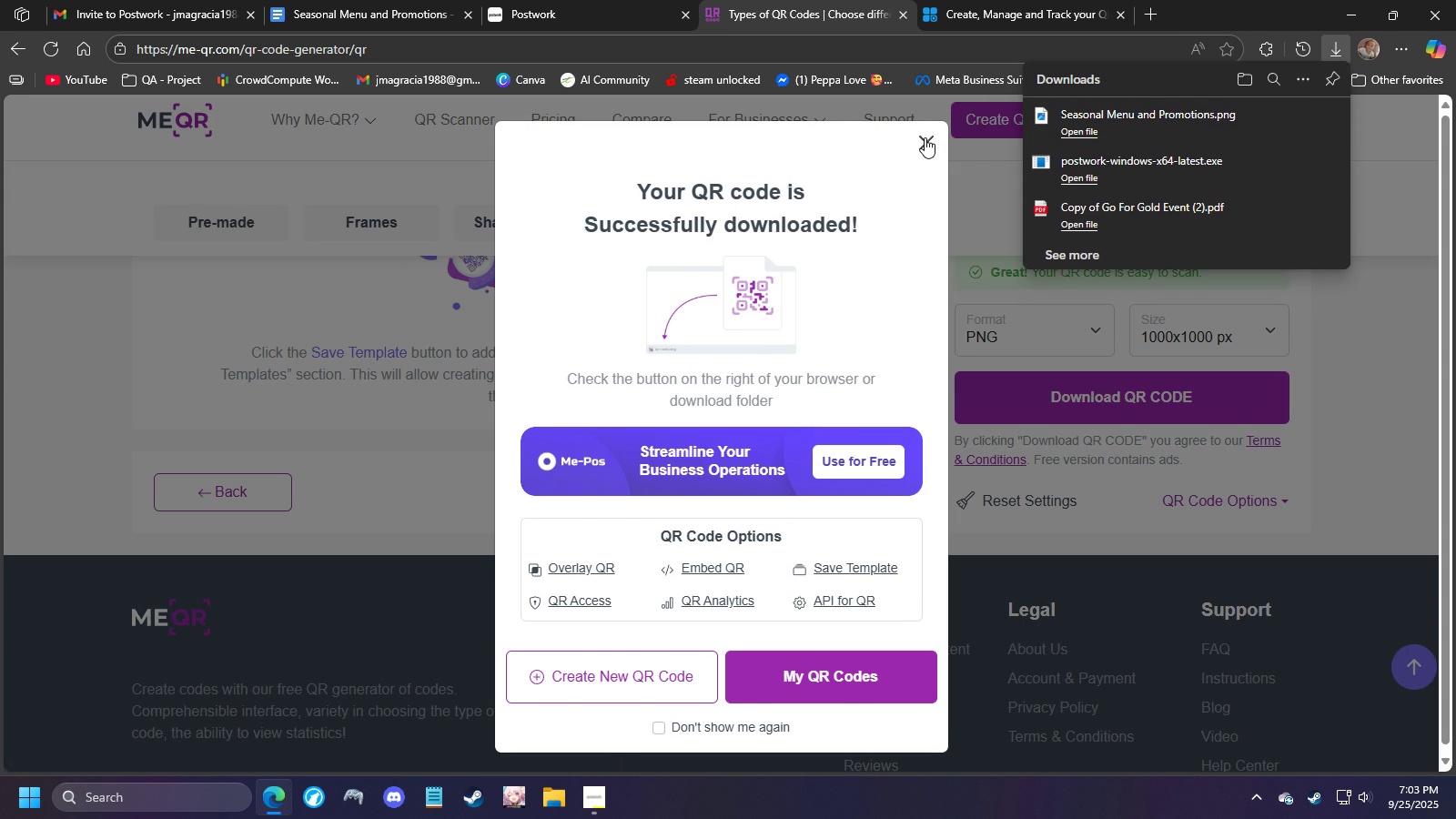 
left_click([925, 137])
 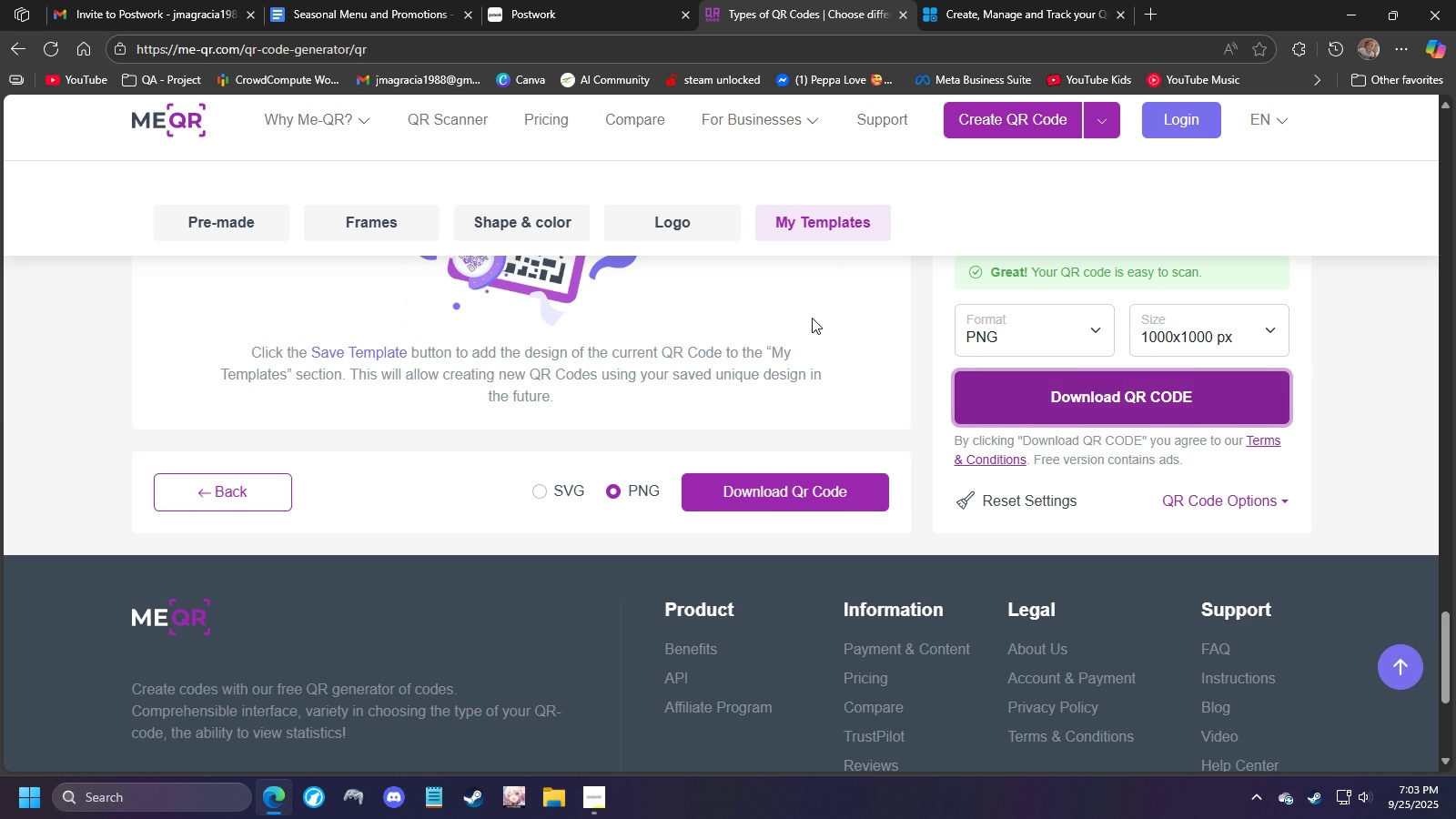 
scroll: coordinate [804, 293], scroll_direction: up, amount: 9.0
 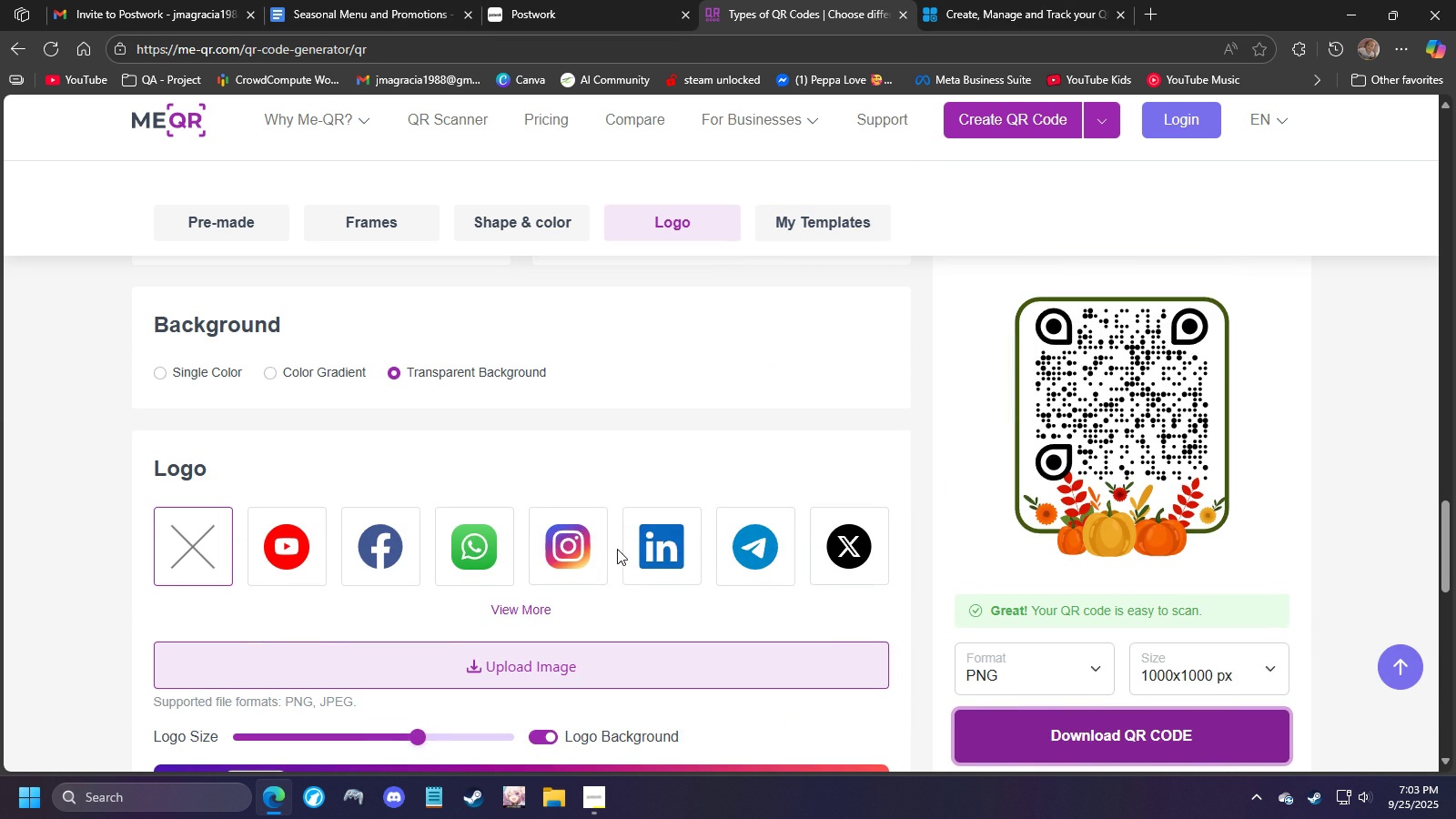 
left_click([599, 803])